 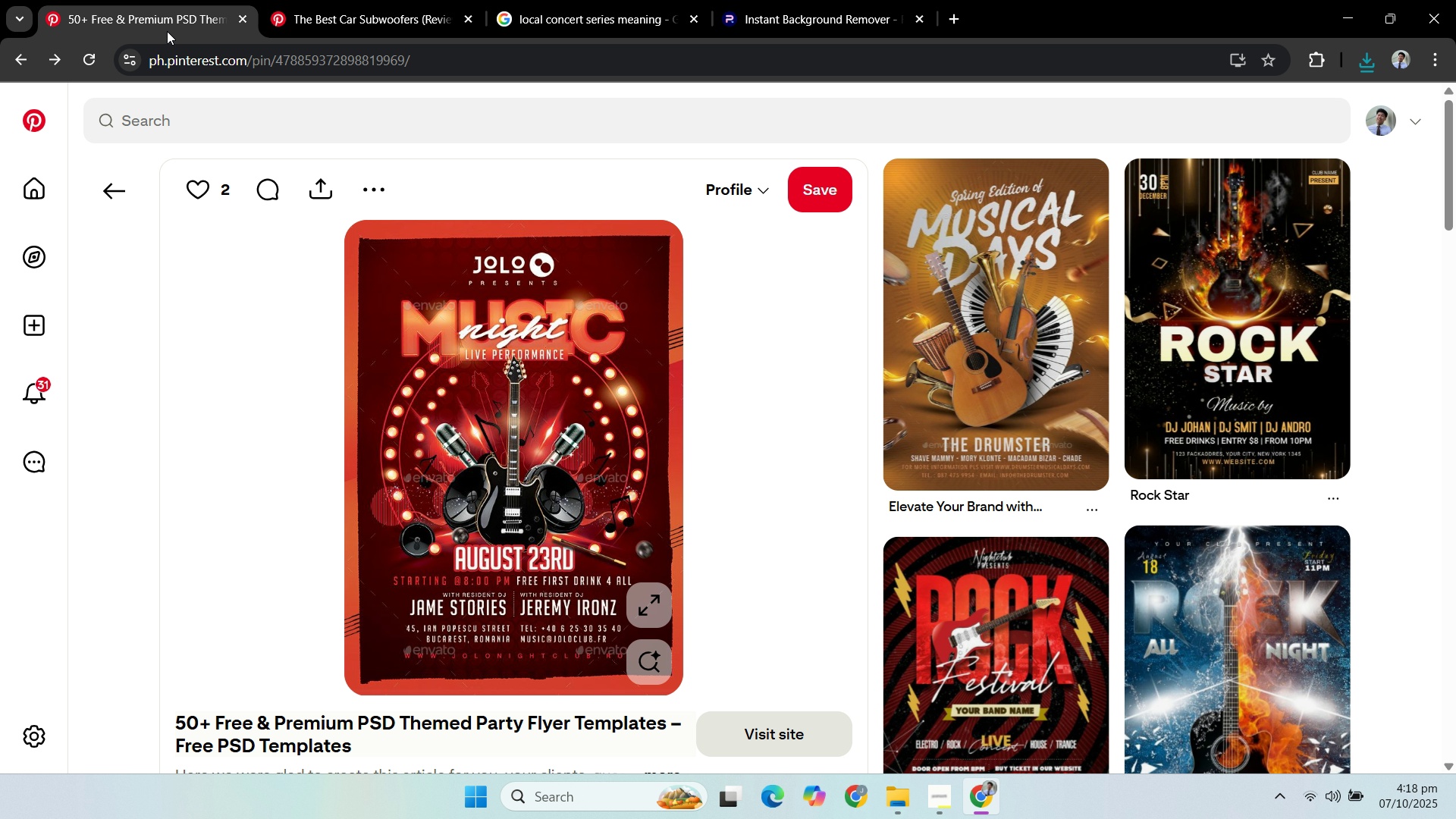 
left_click([375, 16])
 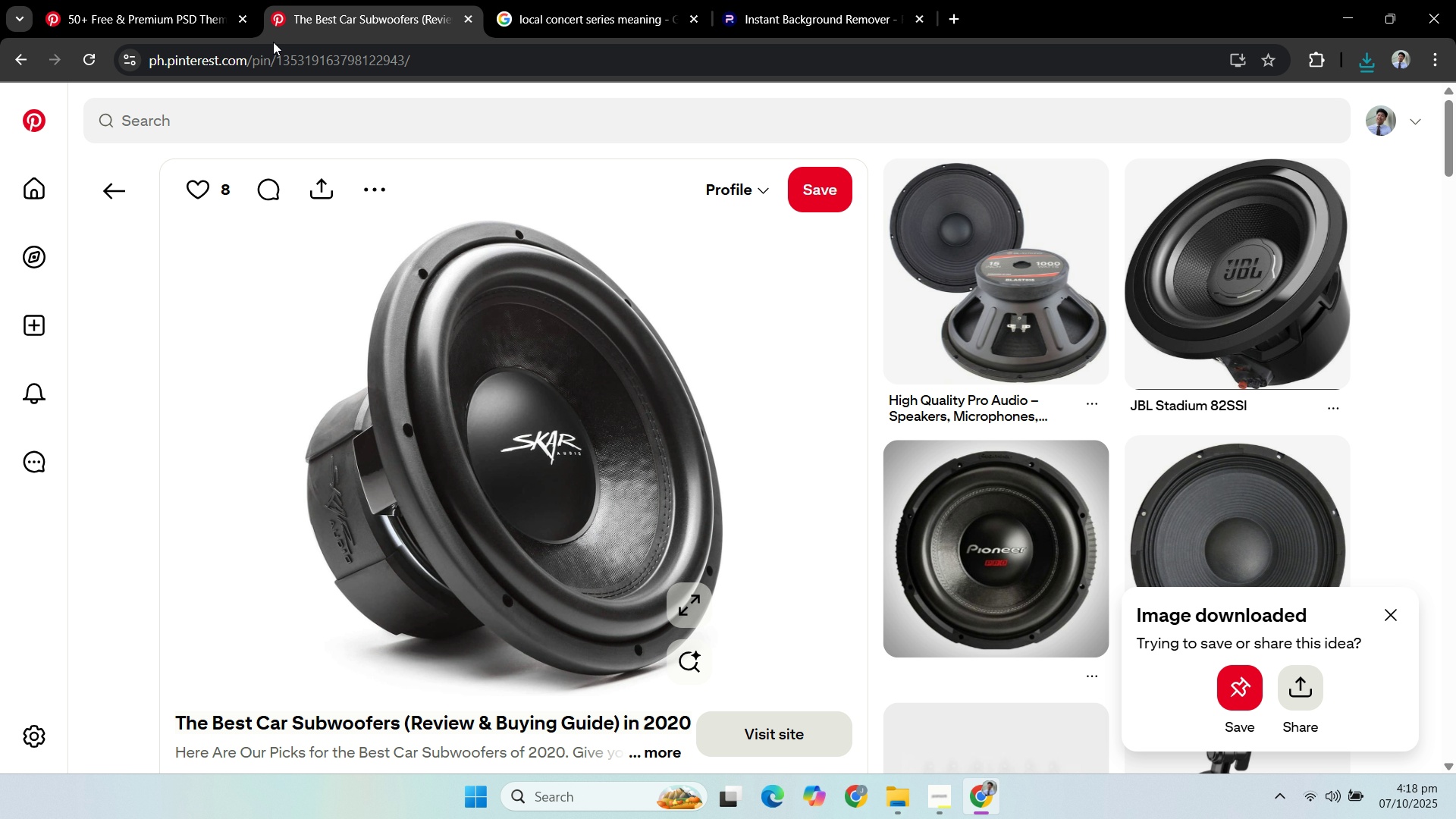 
left_click([162, 23])
 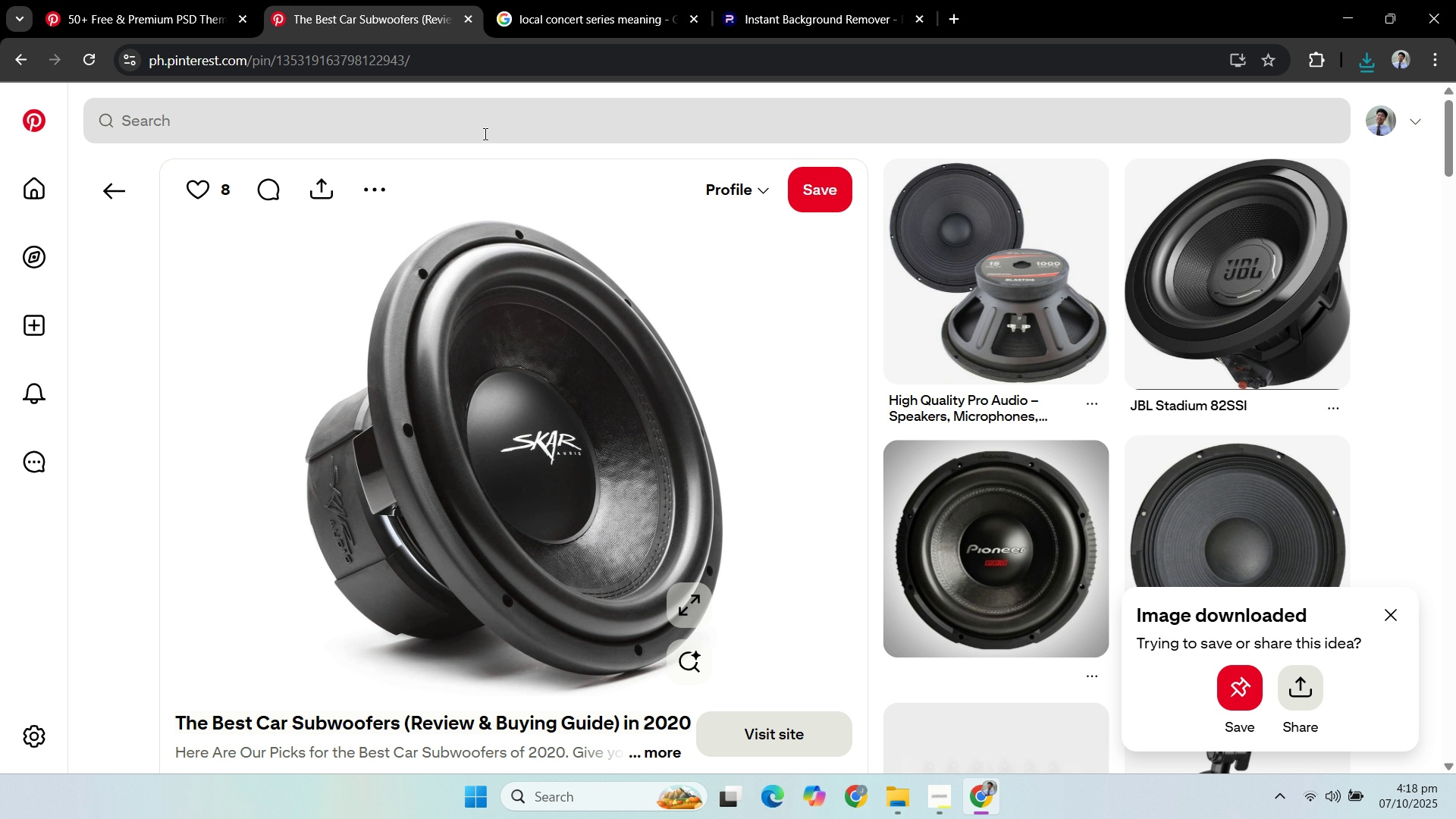 
scroll: coordinate [965, 311], scroll_direction: down, amount: 17.0
 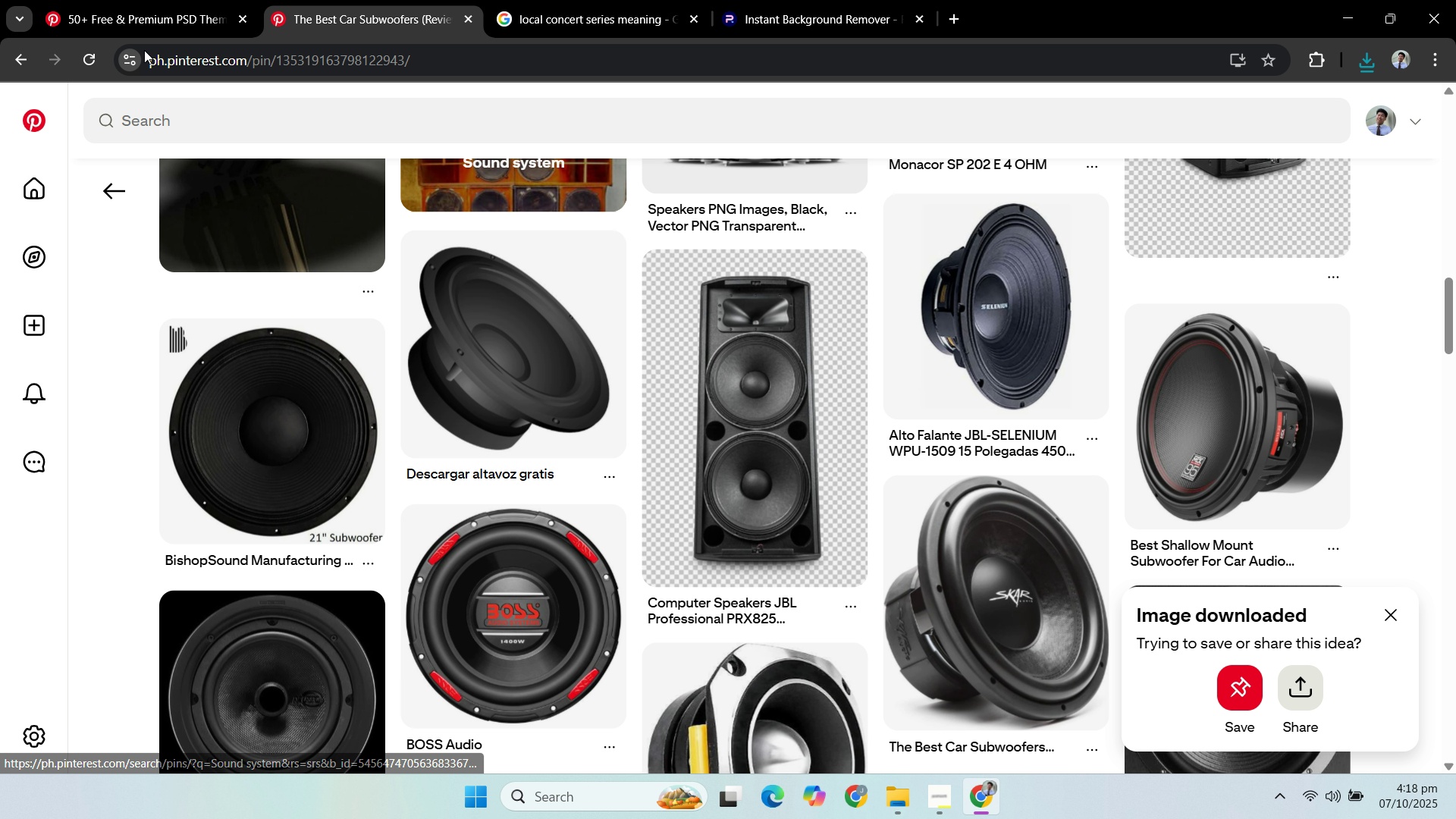 
left_click([165, 30])
 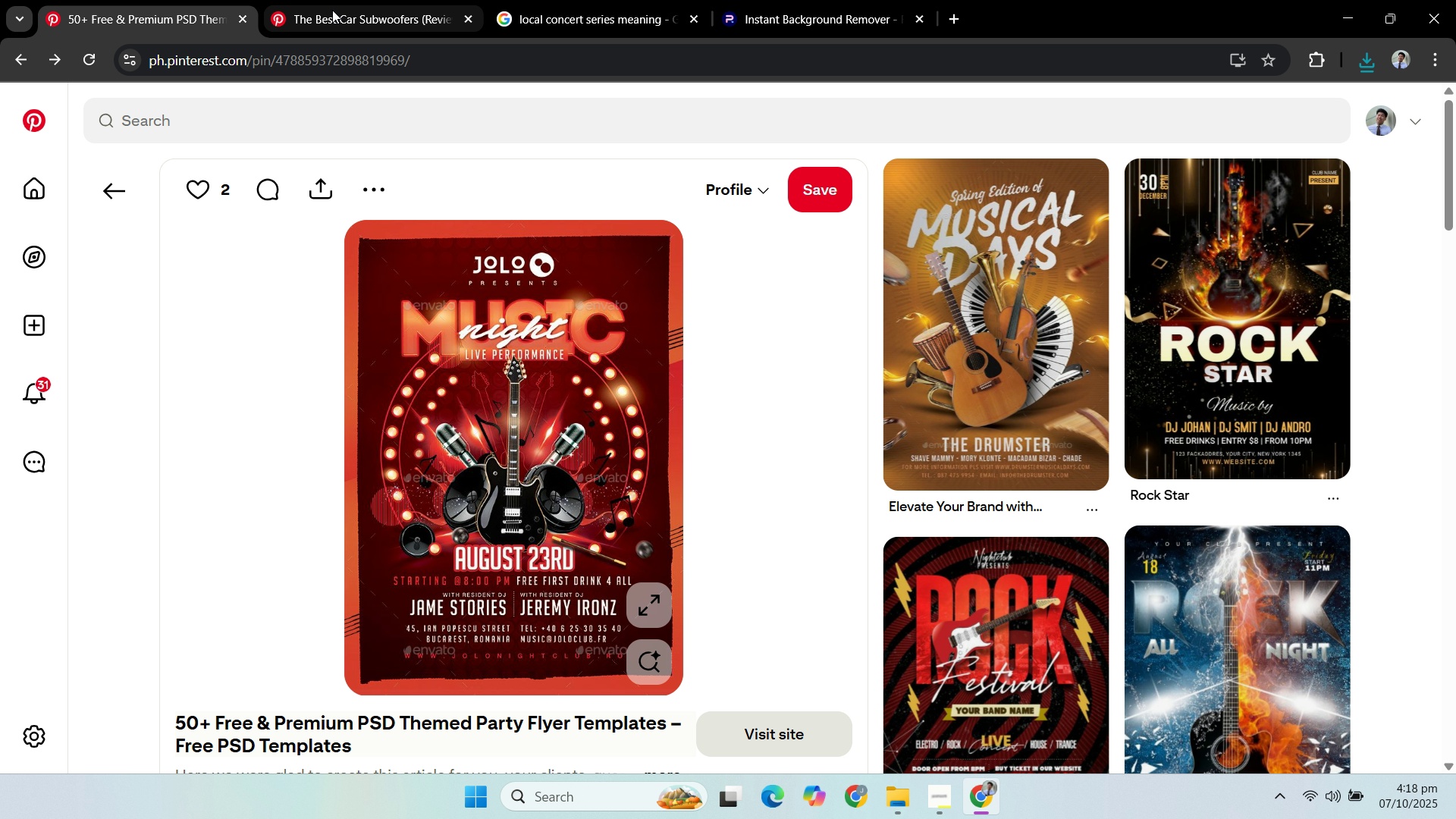 
left_click([332, 10])
 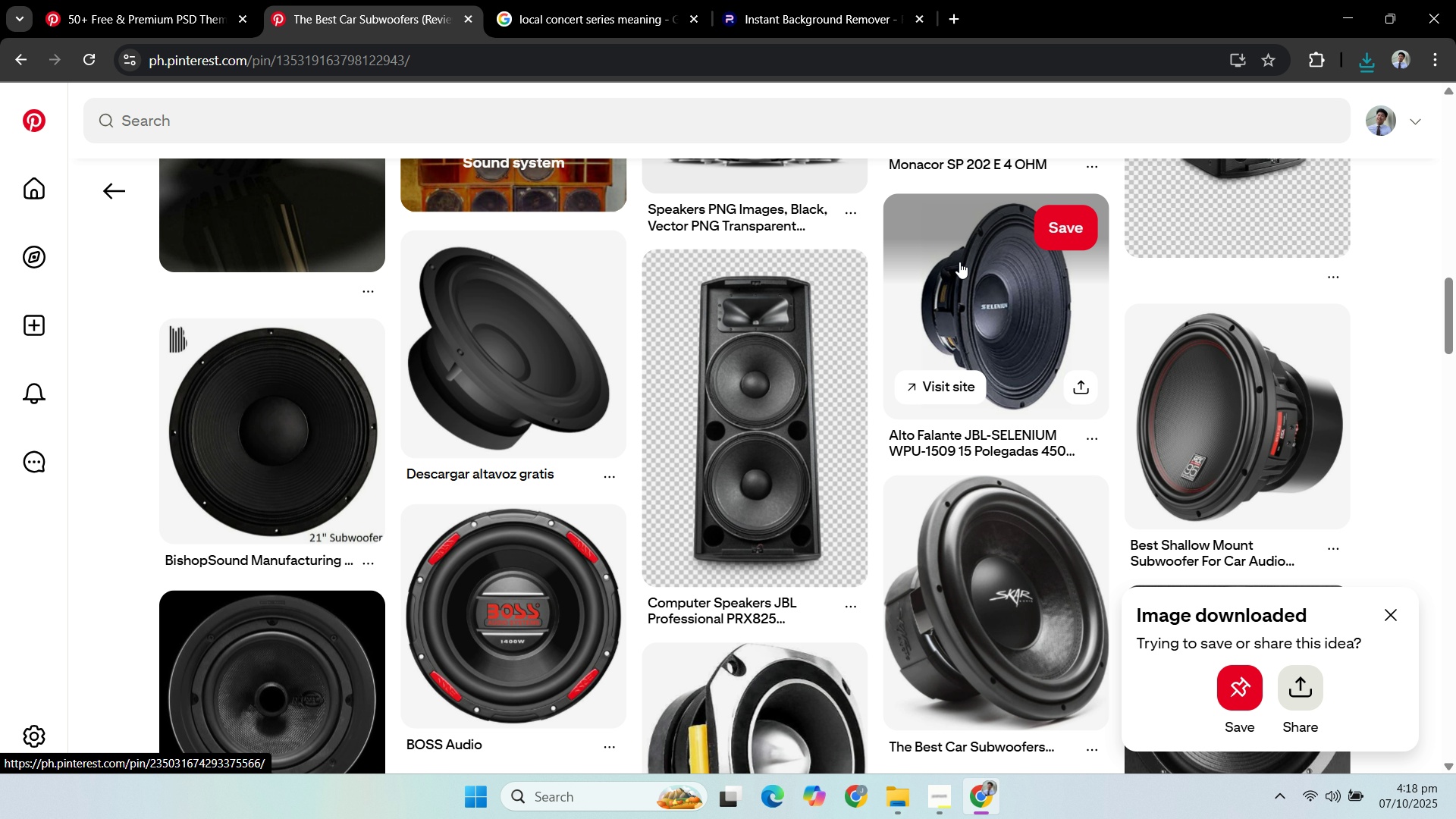 
scroll: coordinate [1225, 270], scroll_direction: down, amount: 14.0
 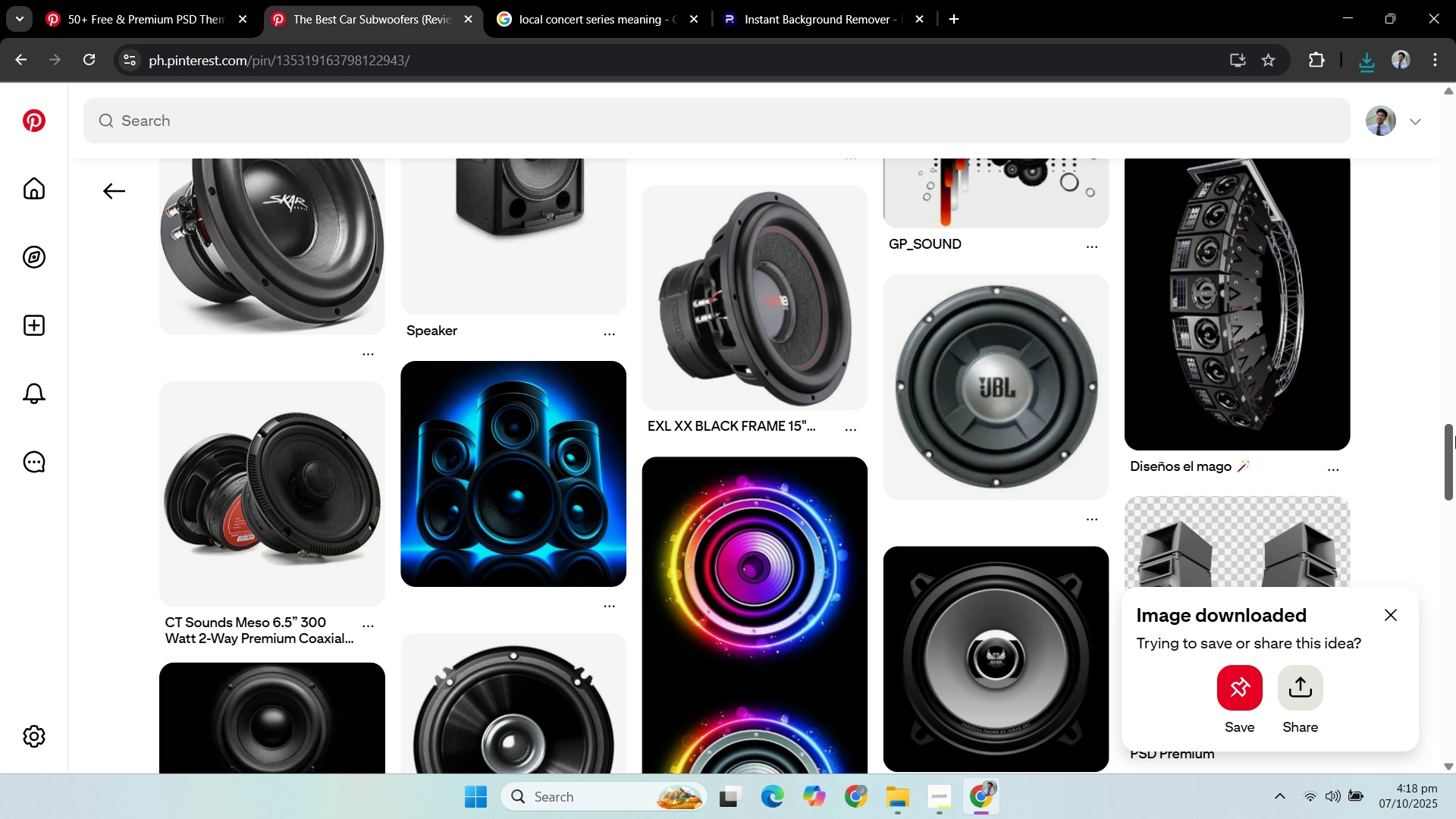 
left_click_drag(start_coordinate=[1451, 441], to_coordinate=[1430, 133])
 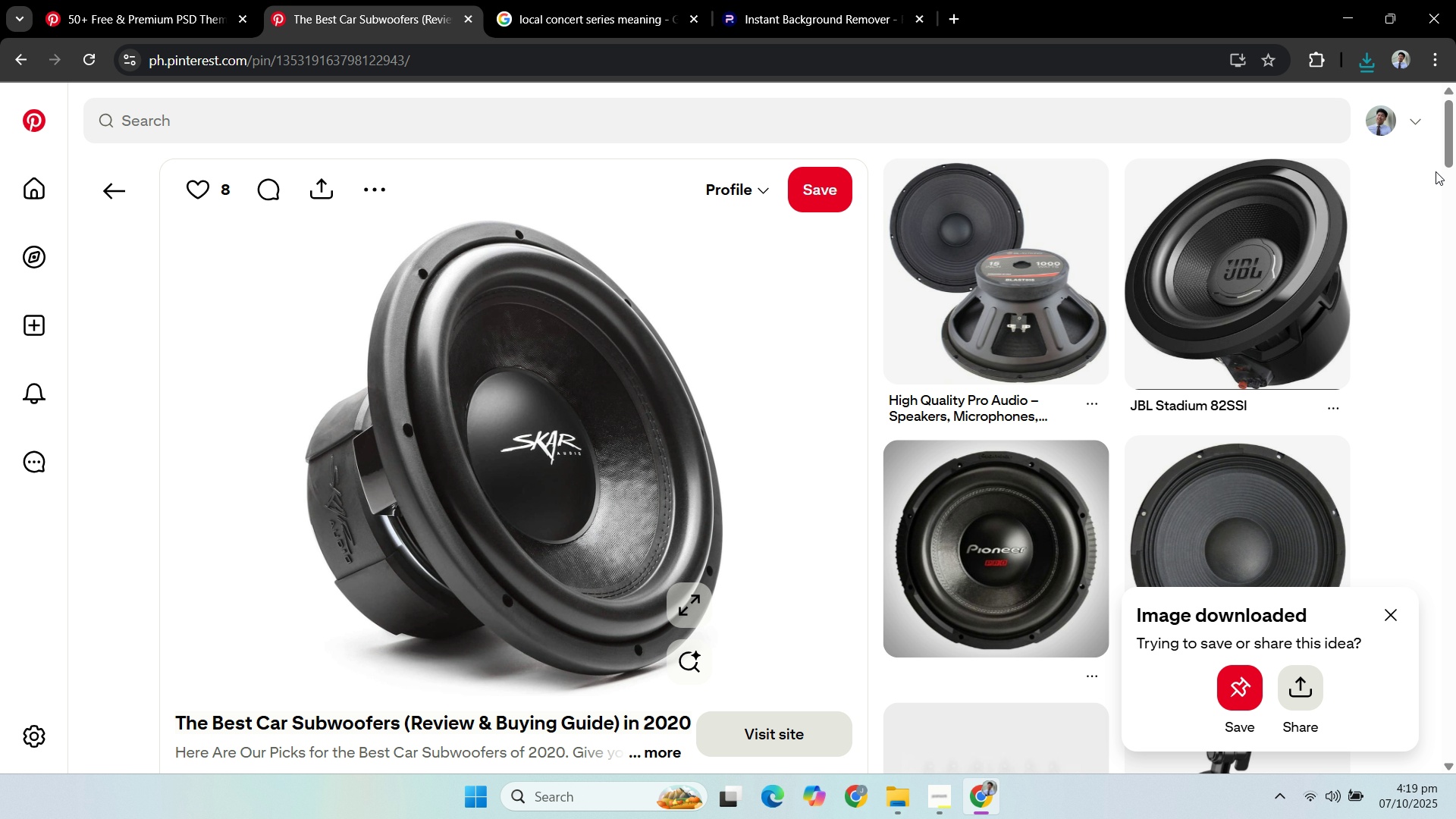 
scroll: coordinate [1454, 276], scroll_direction: down, amount: 2.0
 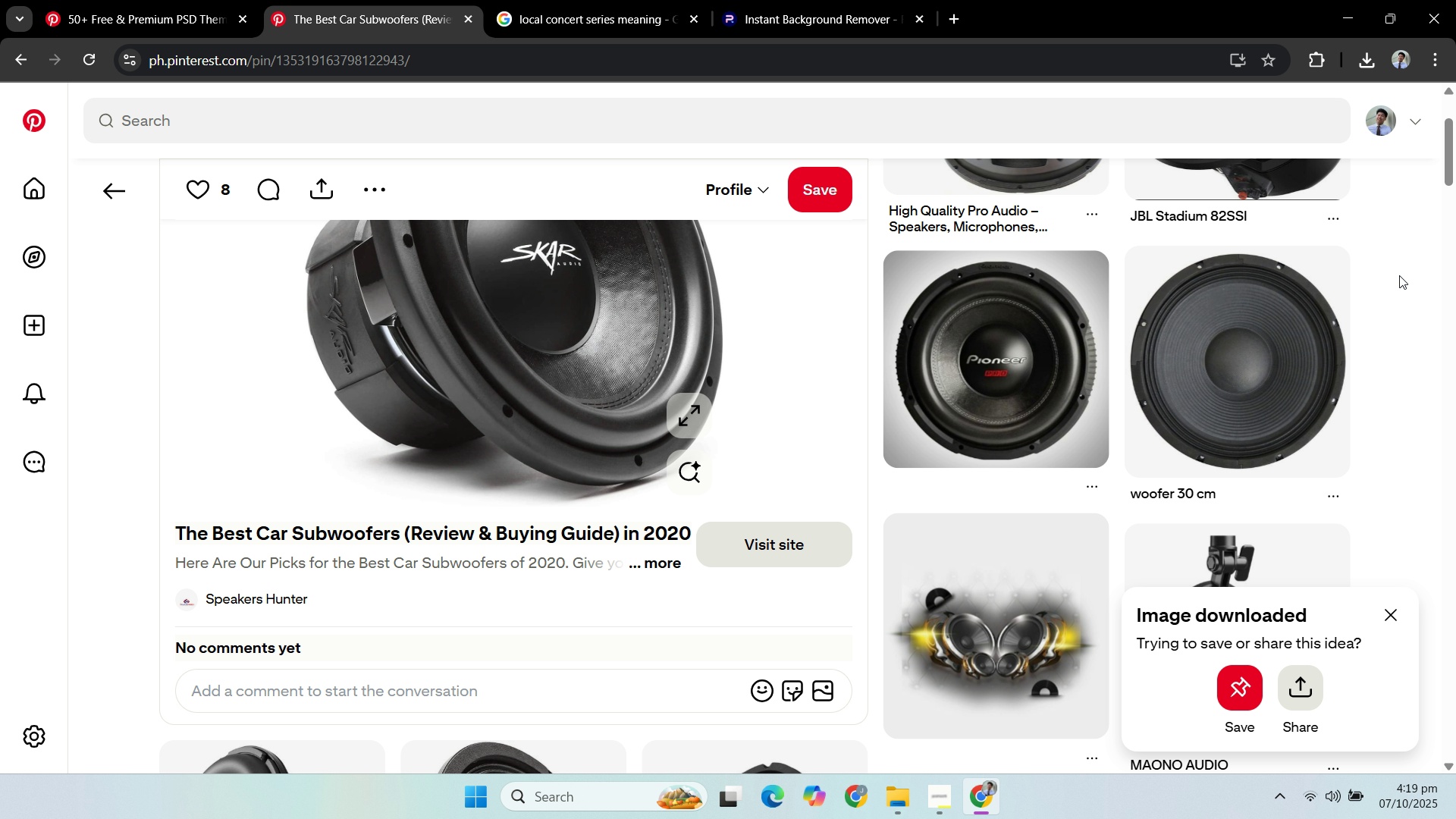 
wait(30.49)
 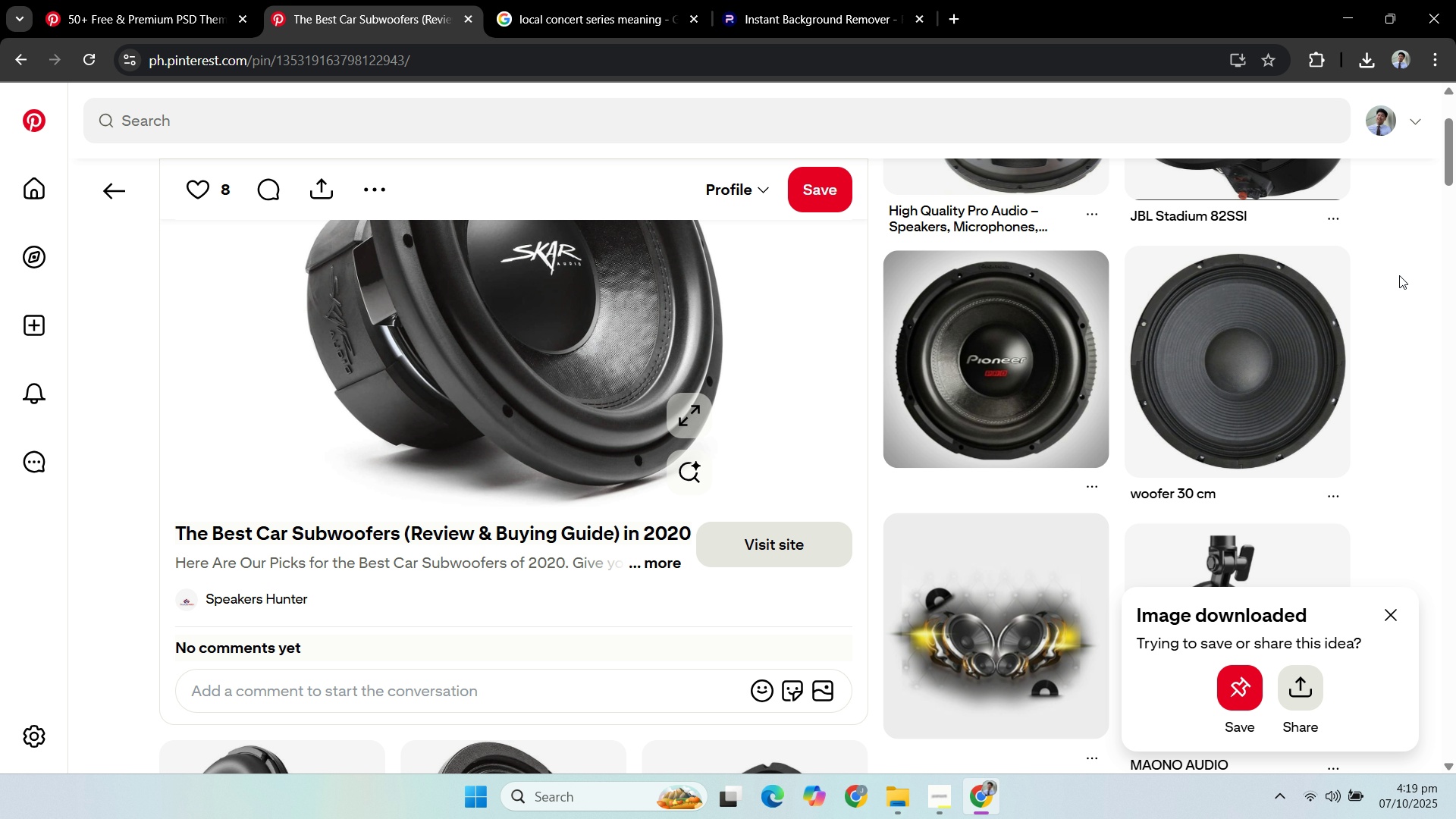 
scroll: coordinate [1419, 266], scroll_direction: down, amount: 6.0
 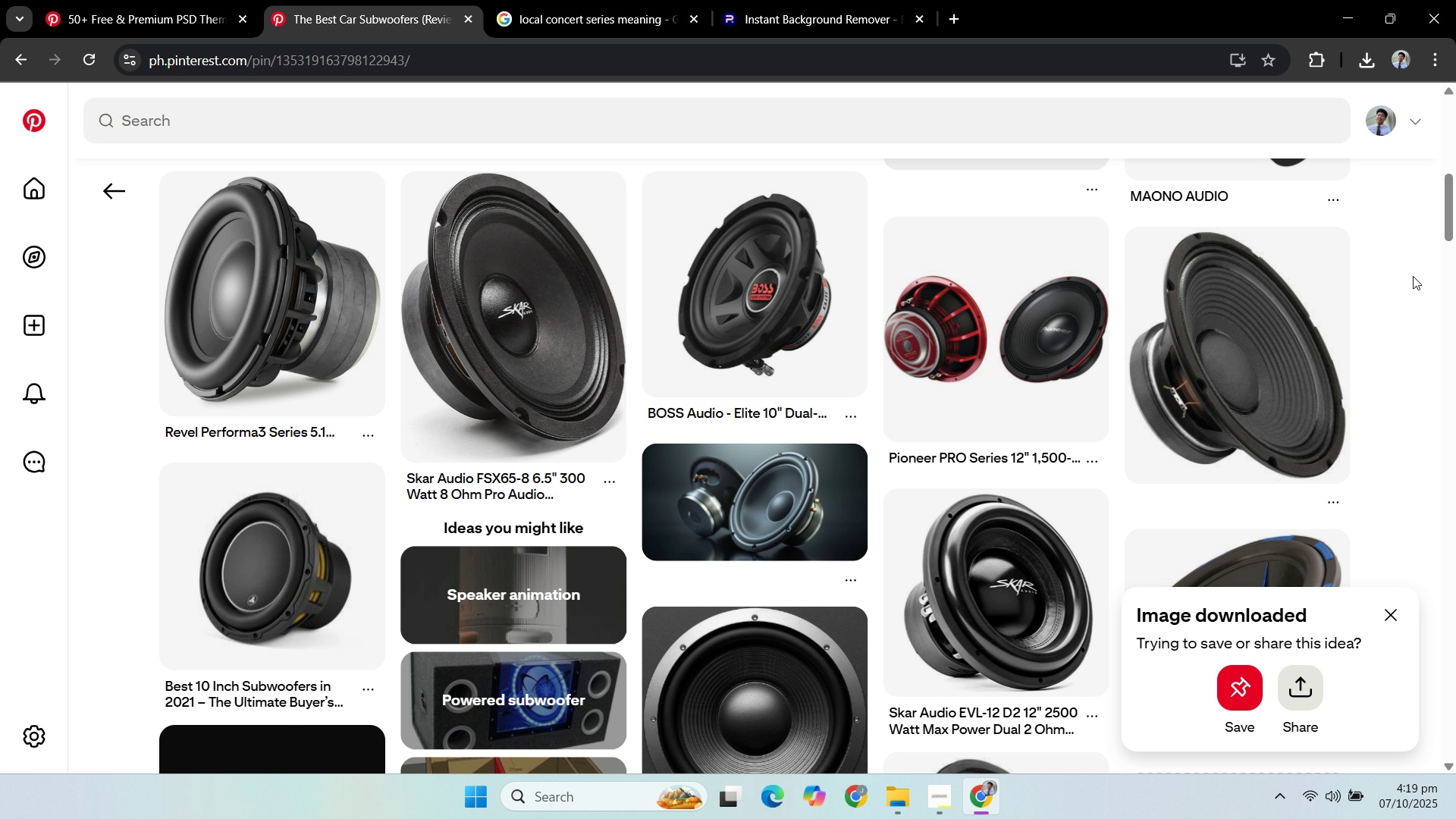 
scroll: coordinate [1408, 301], scroll_direction: up, amount: 14.0
 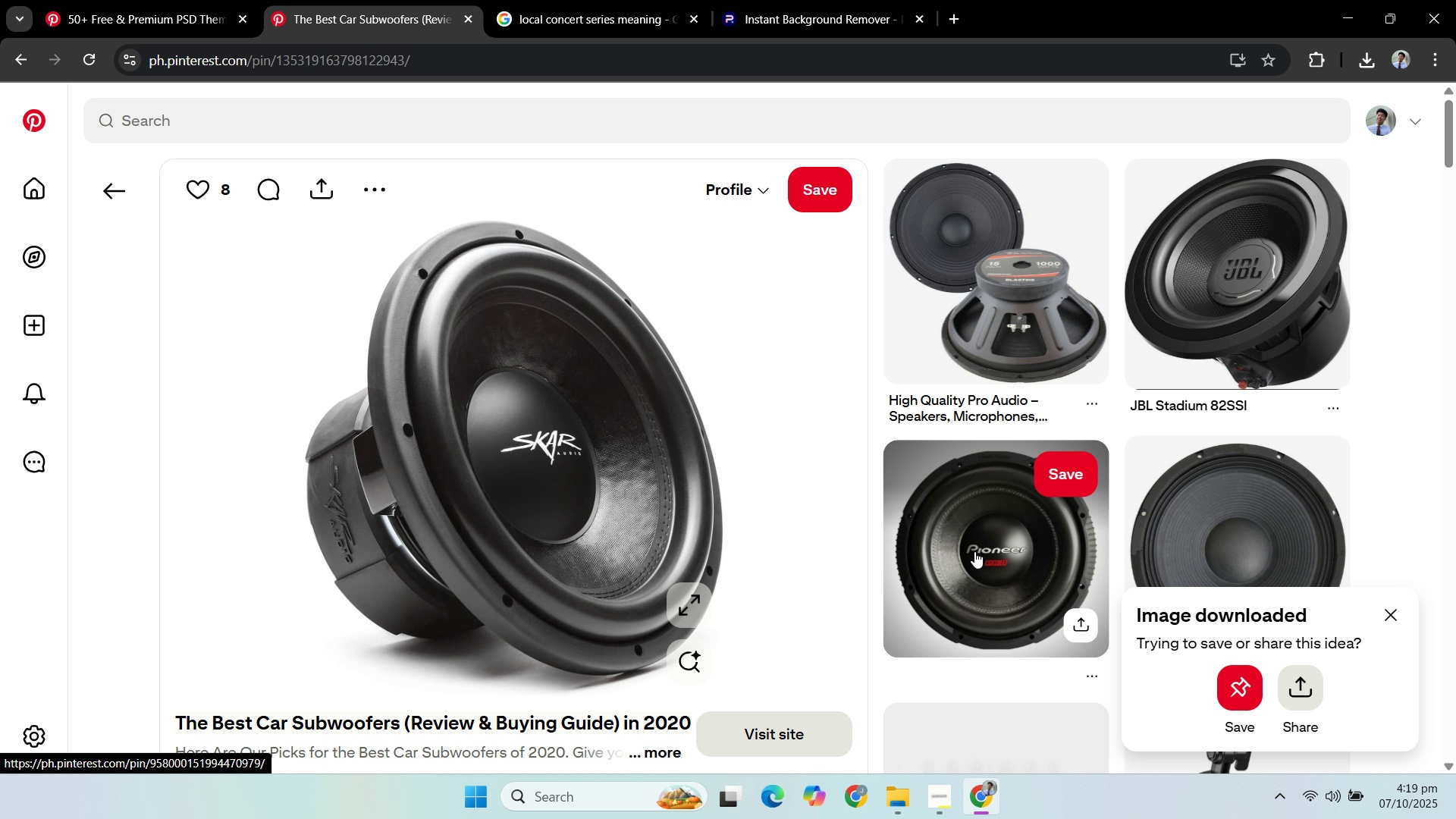 
left_click([1164, 531])
 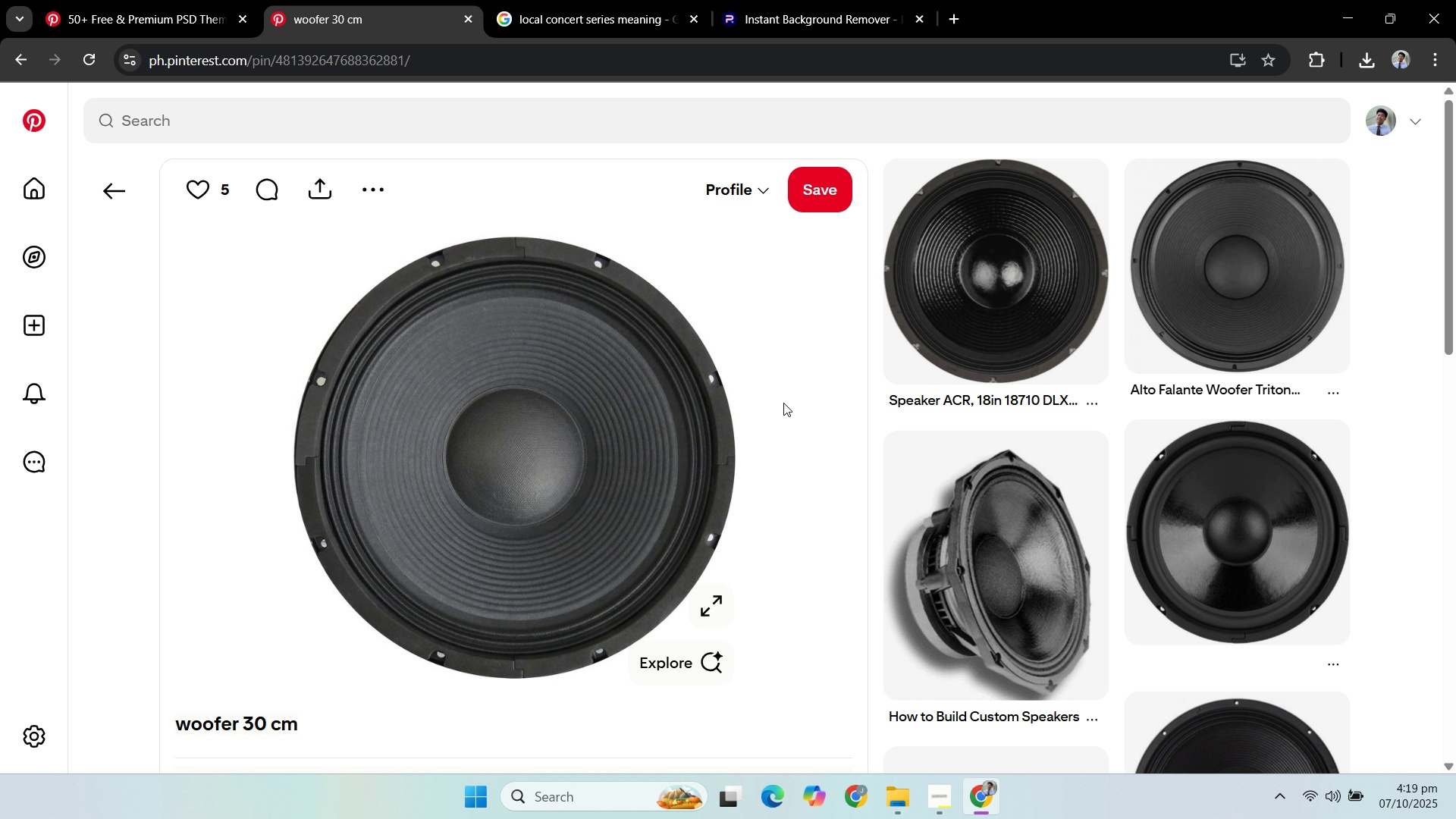 
scroll: coordinate [753, 375], scroll_direction: down, amount: 6.0
 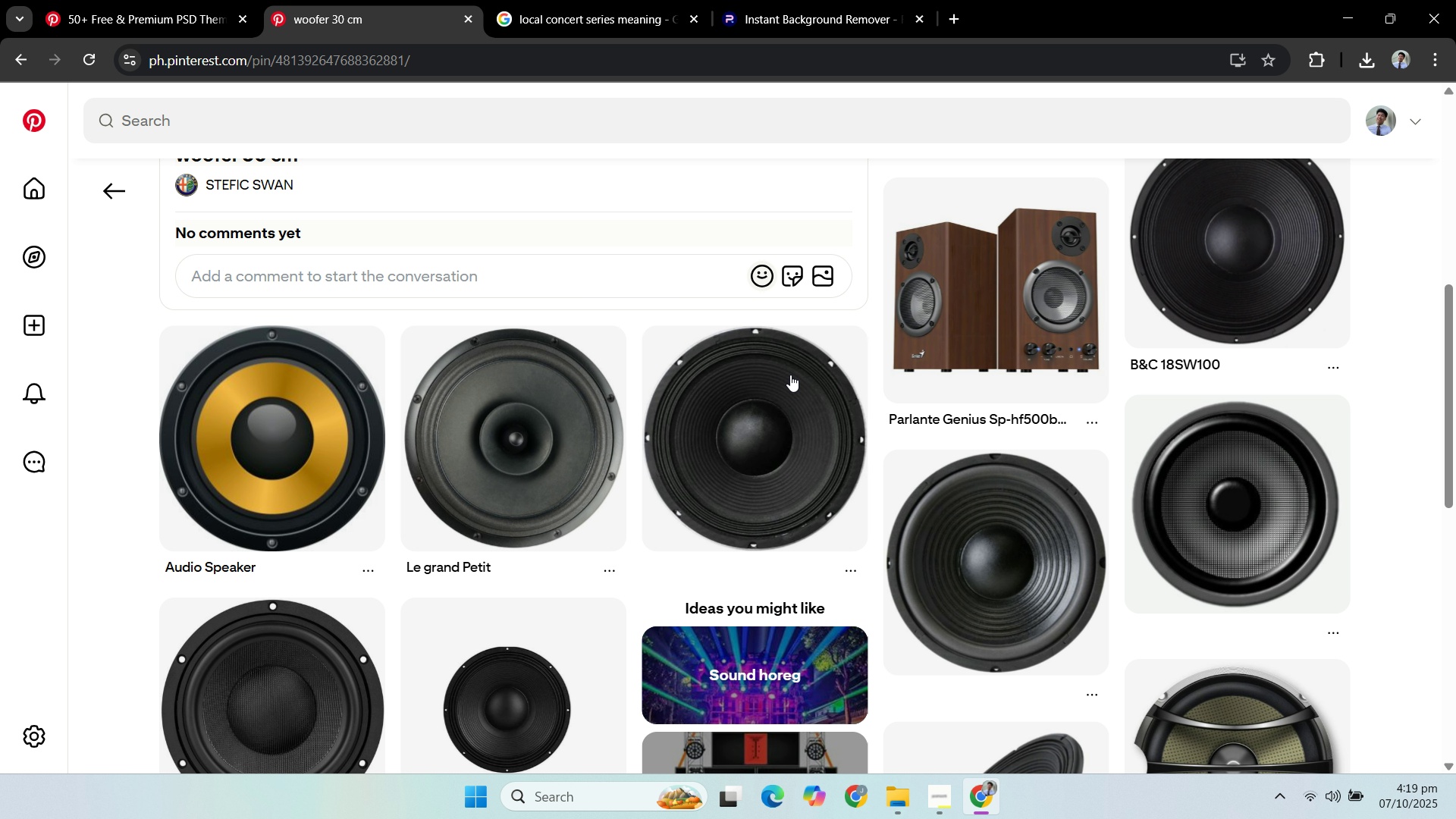 
mouse_move([755, 364])
 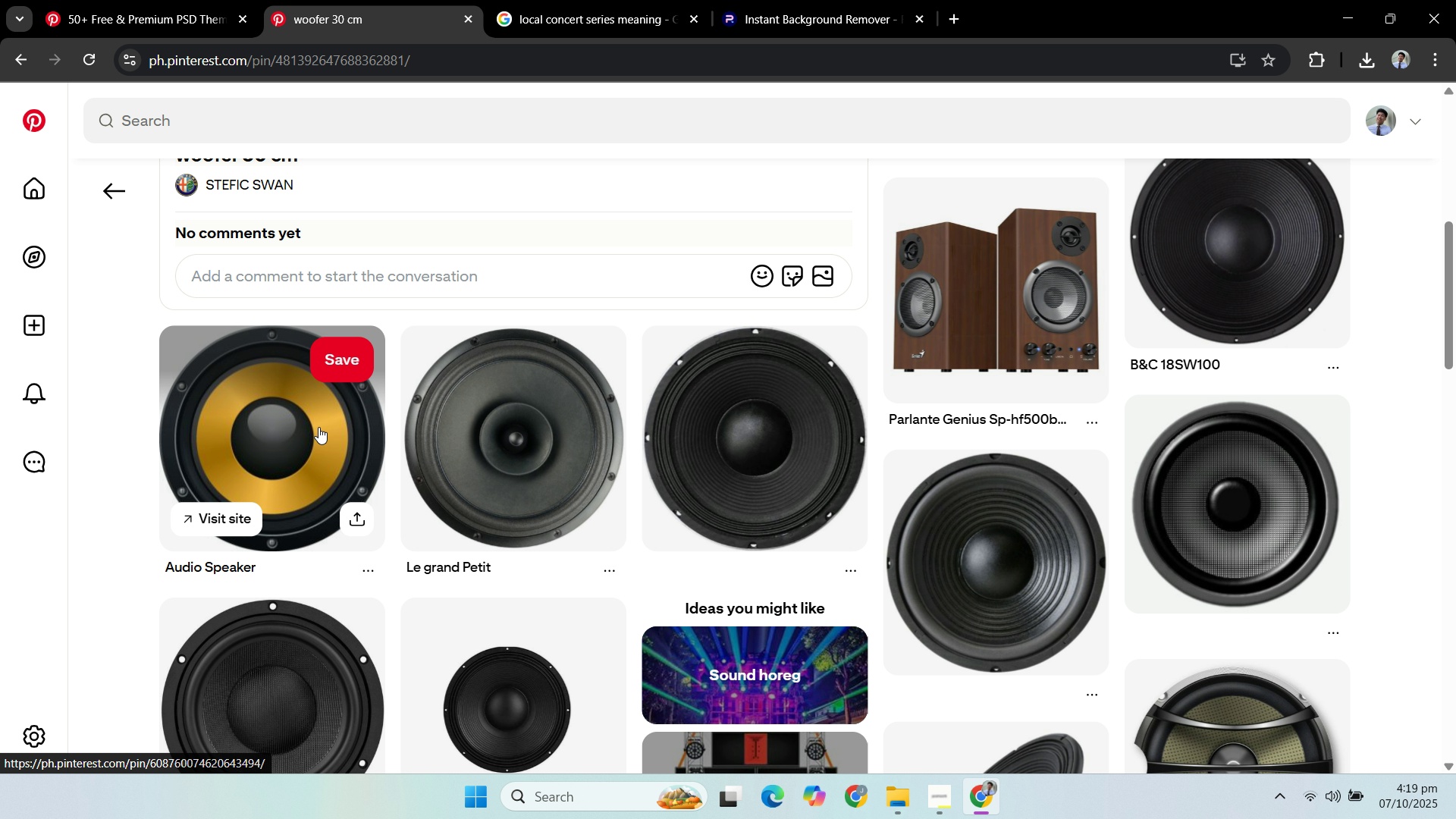 
left_click([318, 427])
 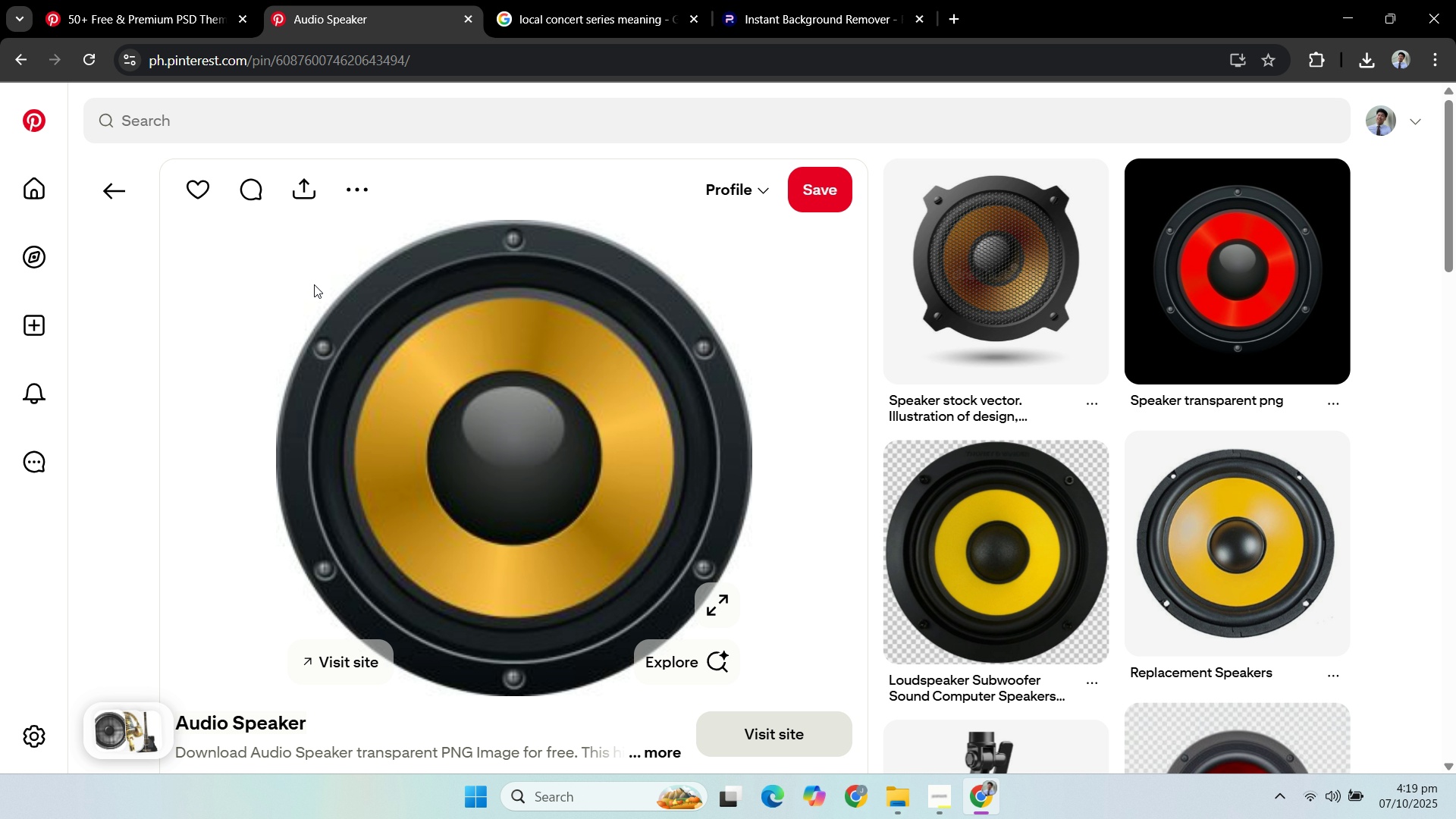 
scroll: coordinate [764, 239], scroll_direction: down, amount: 6.0
 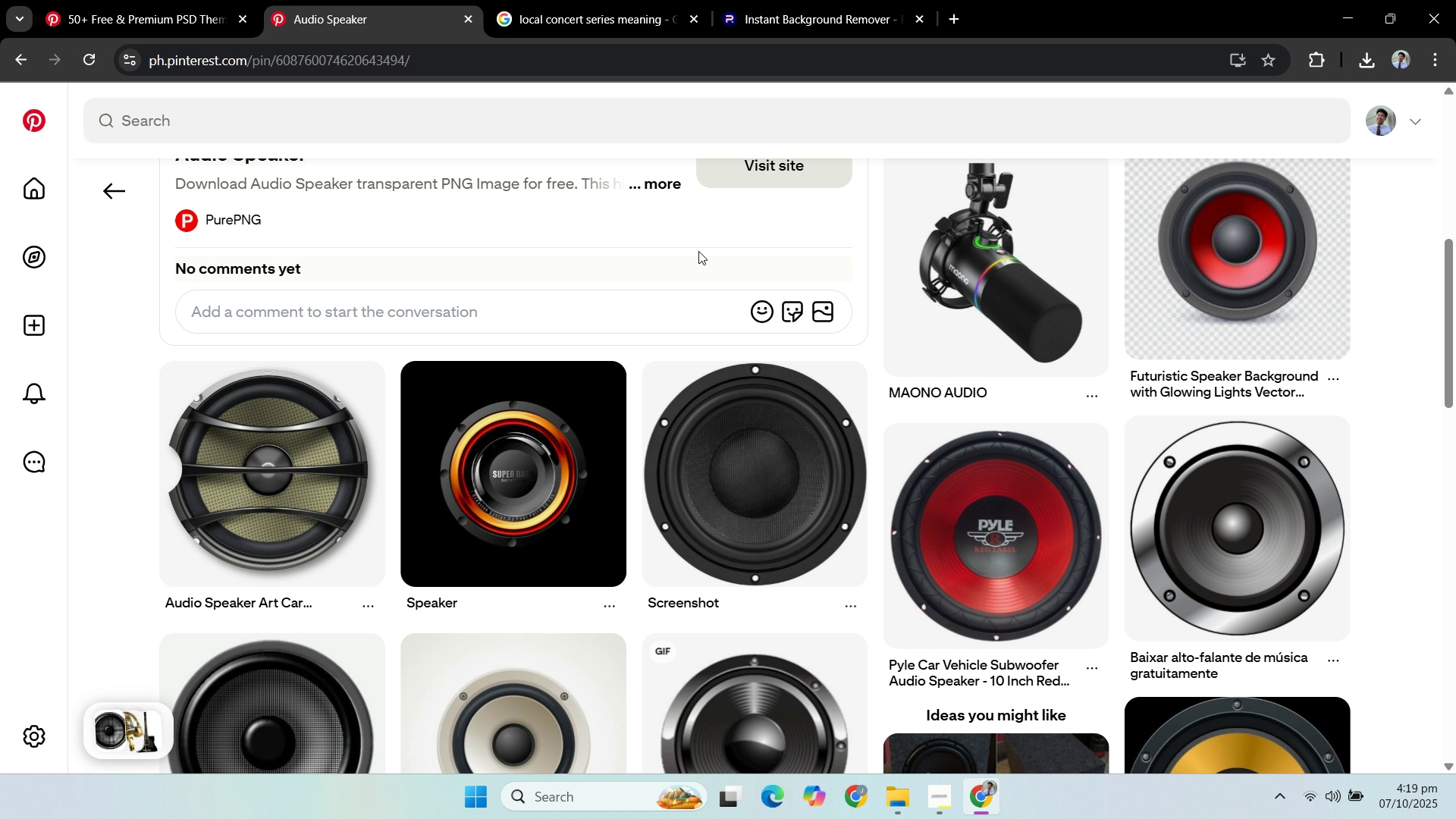 
scroll: coordinate [545, 284], scroll_direction: up, amount: 8.0
 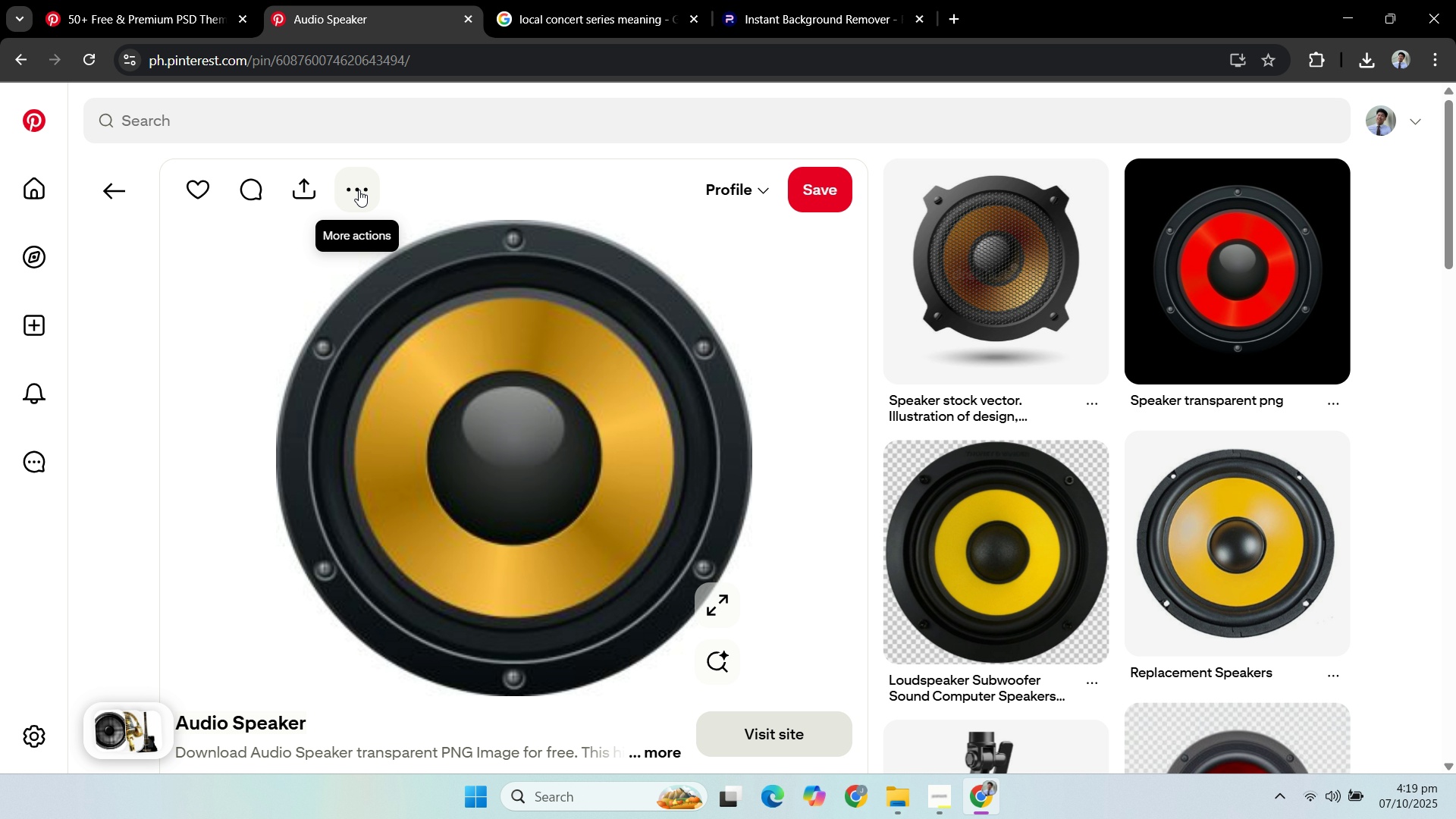 
left_click([358, 190])
 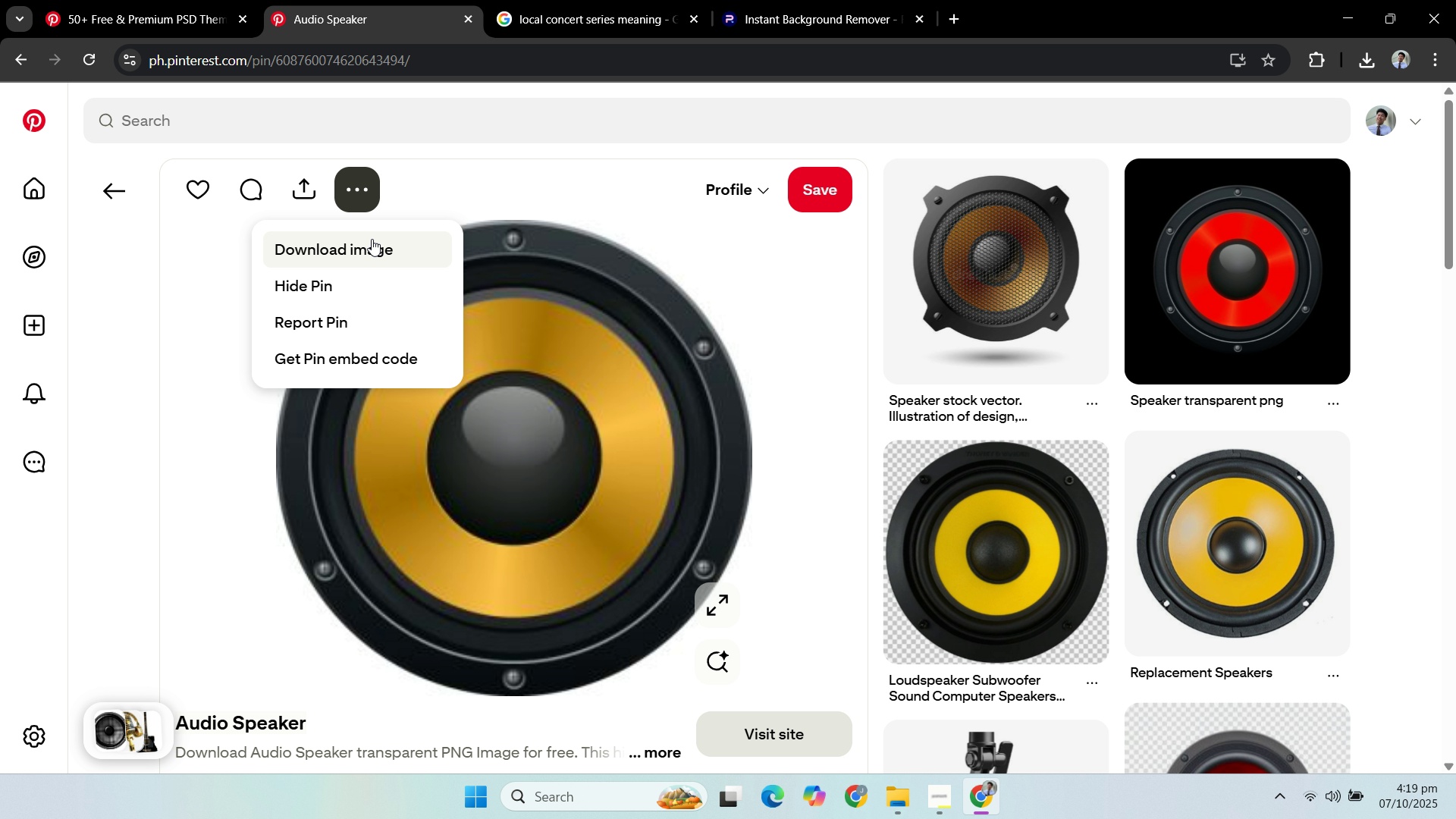 
left_click([371, 240])
 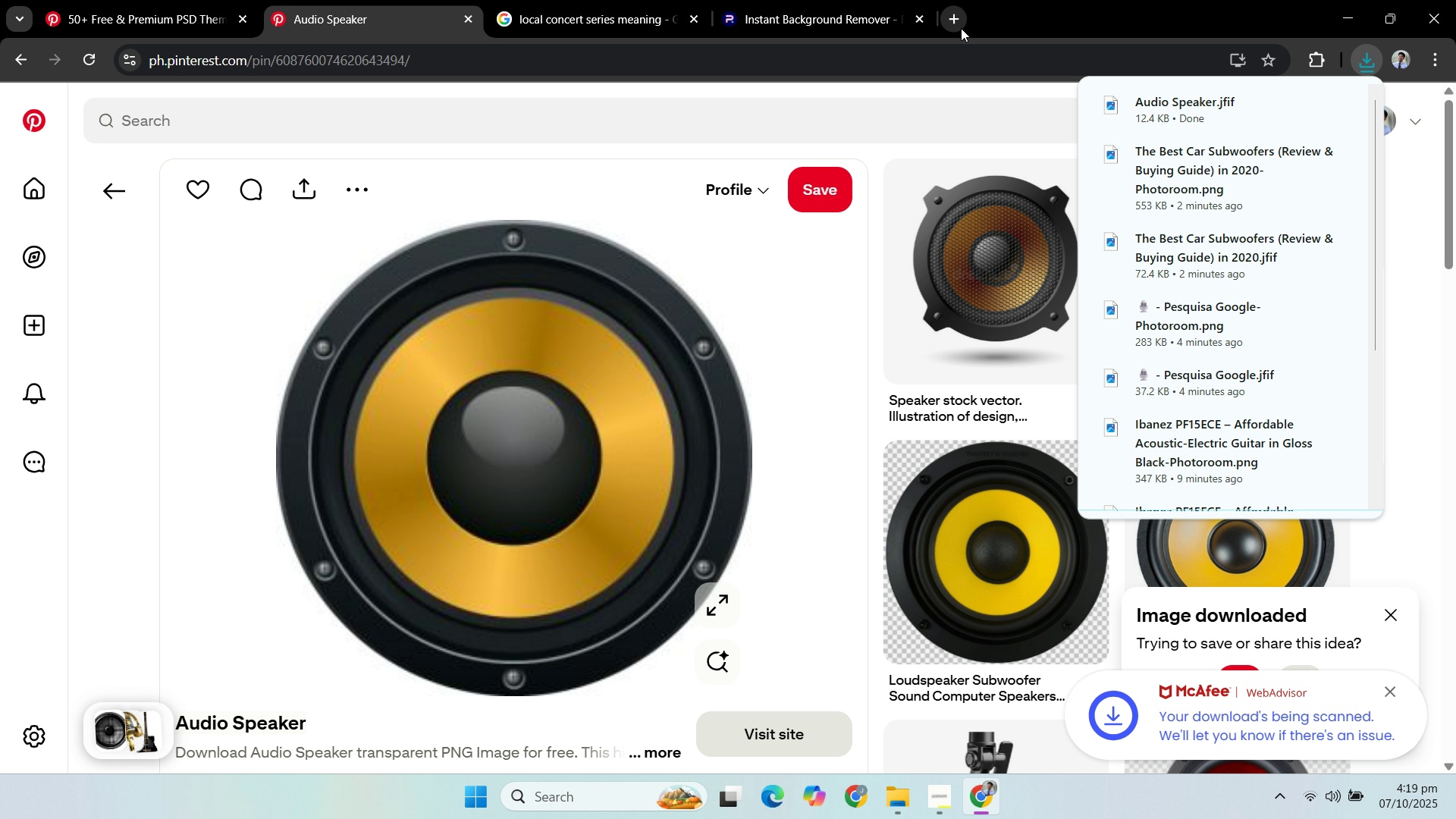 
left_click([961, 24])
 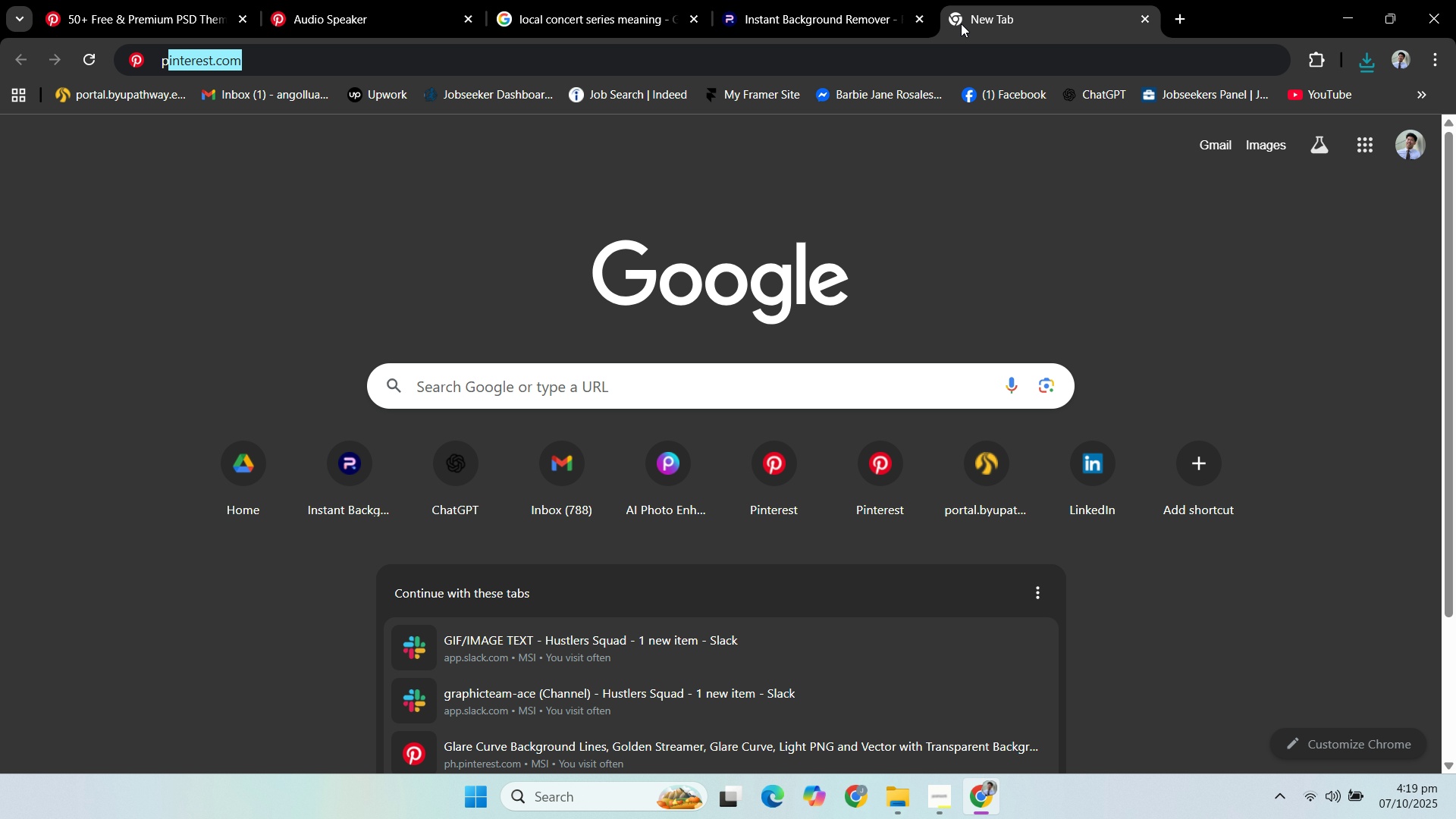 
type(pic)
 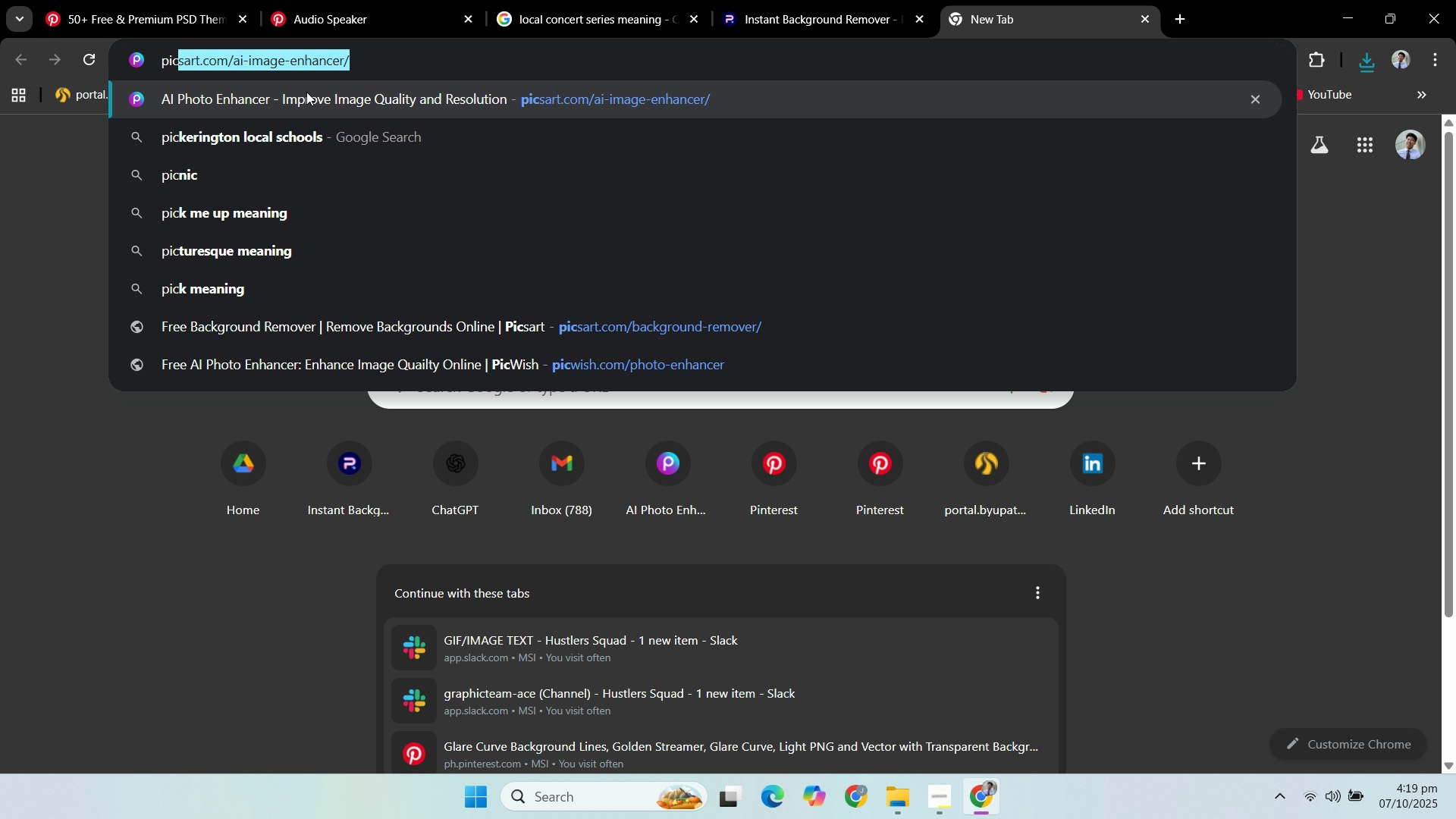 
left_click([314, 99])
 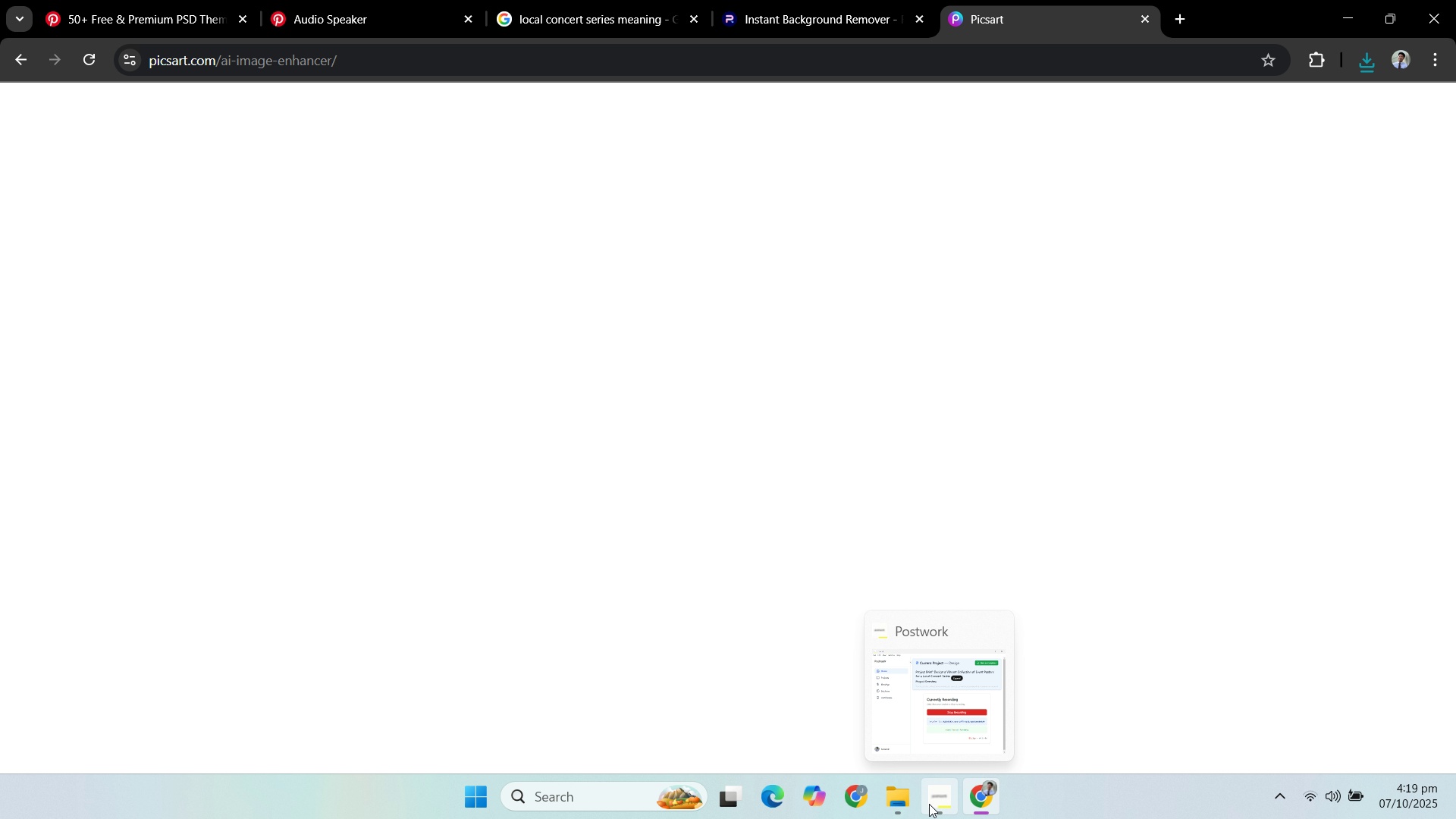 
left_click([912, 804])
 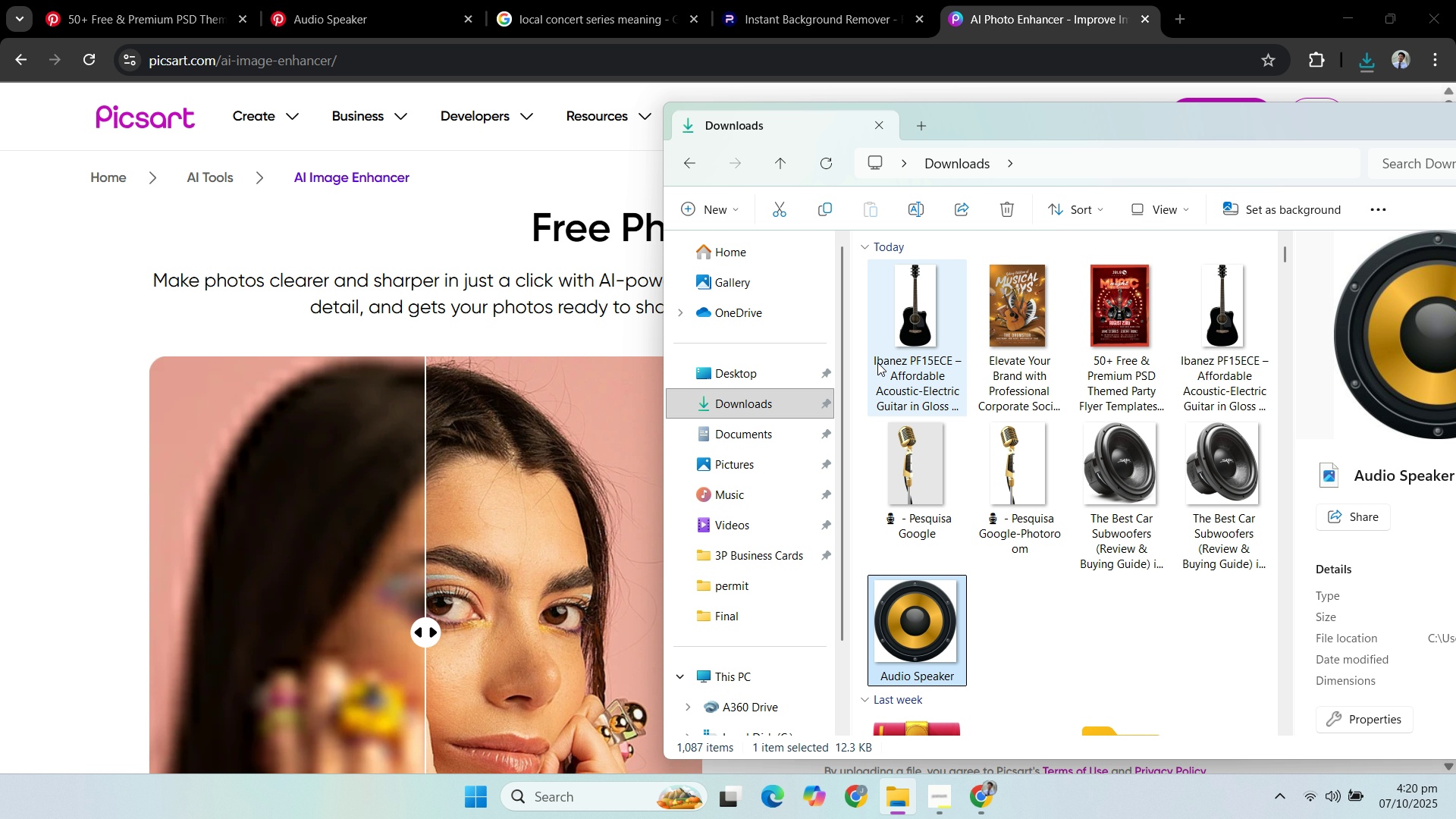 
left_click_drag(start_coordinate=[1015, 127], to_coordinate=[599, 96])
 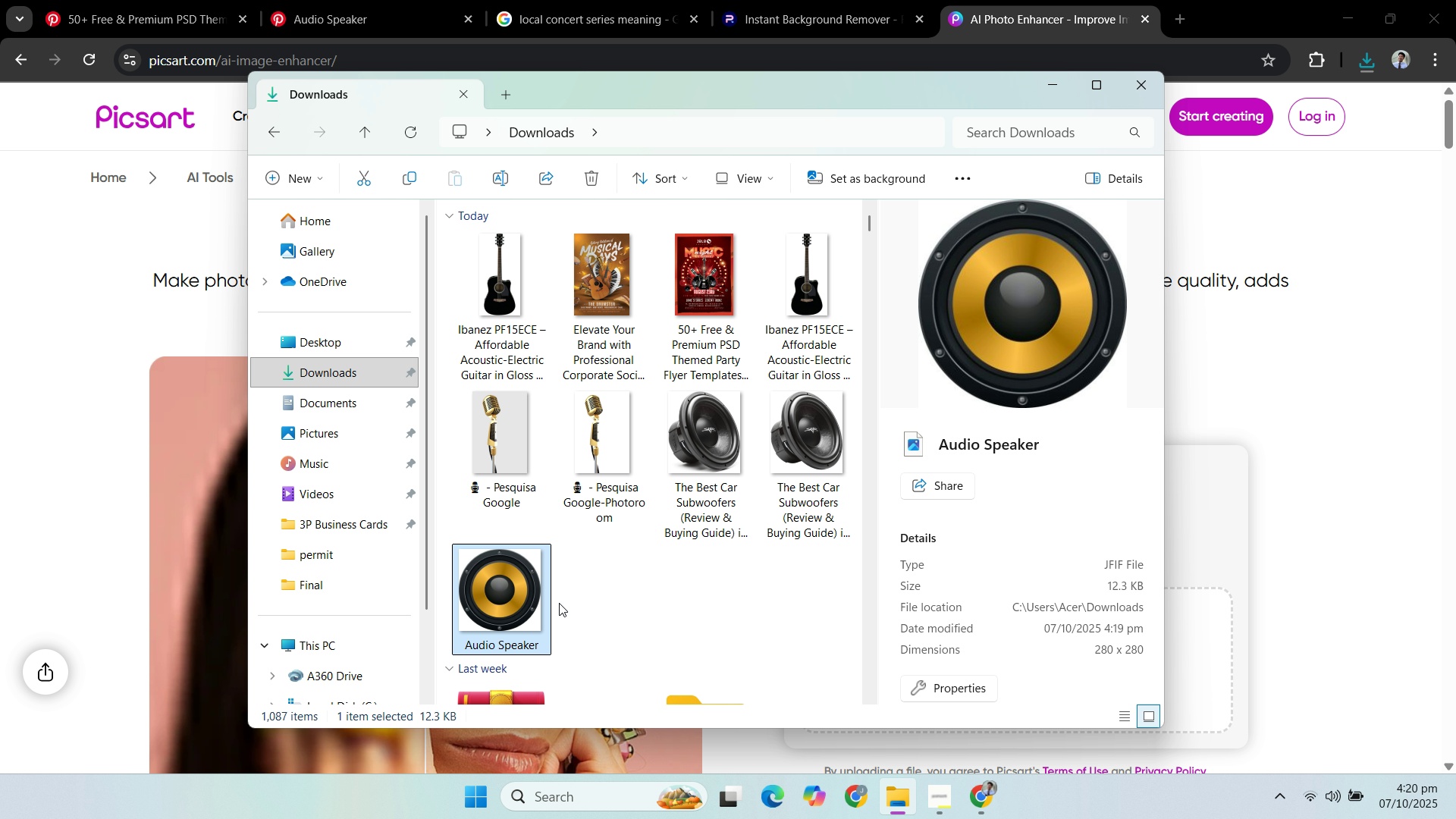 
left_click_drag(start_coordinate=[526, 585], to_coordinate=[1212, 635])
 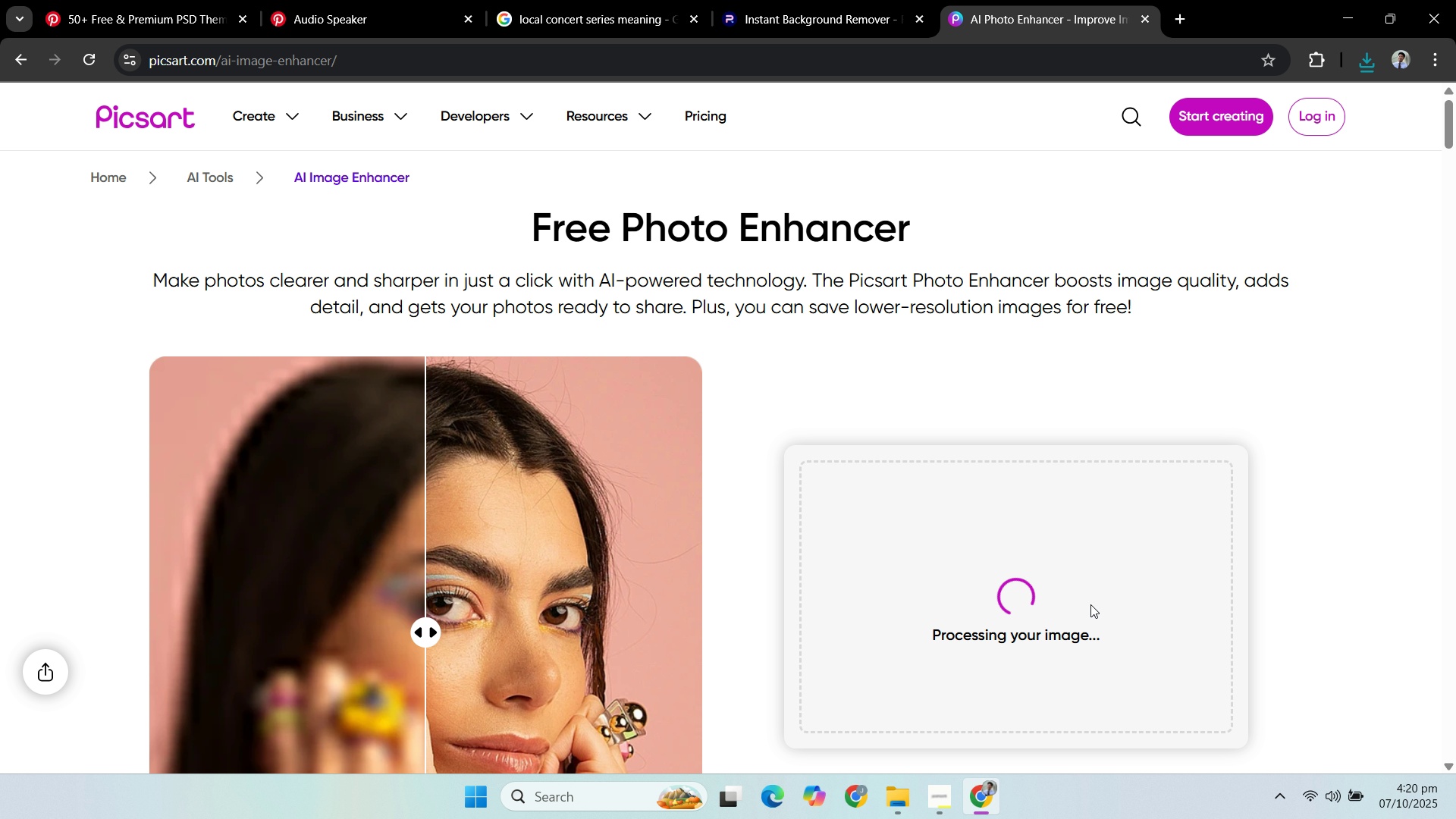 
wait(10.58)
 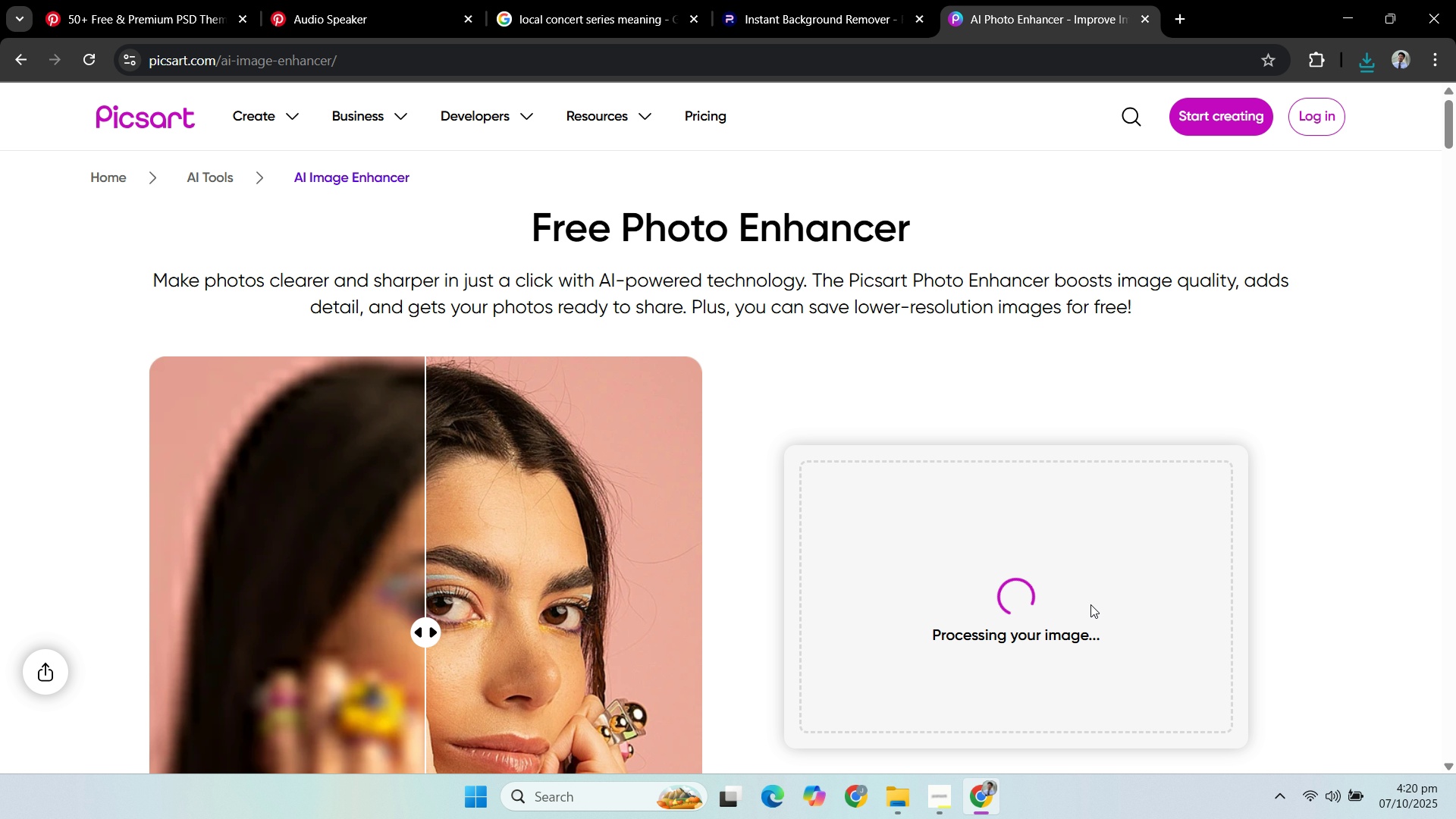 
left_click([941, 802])